 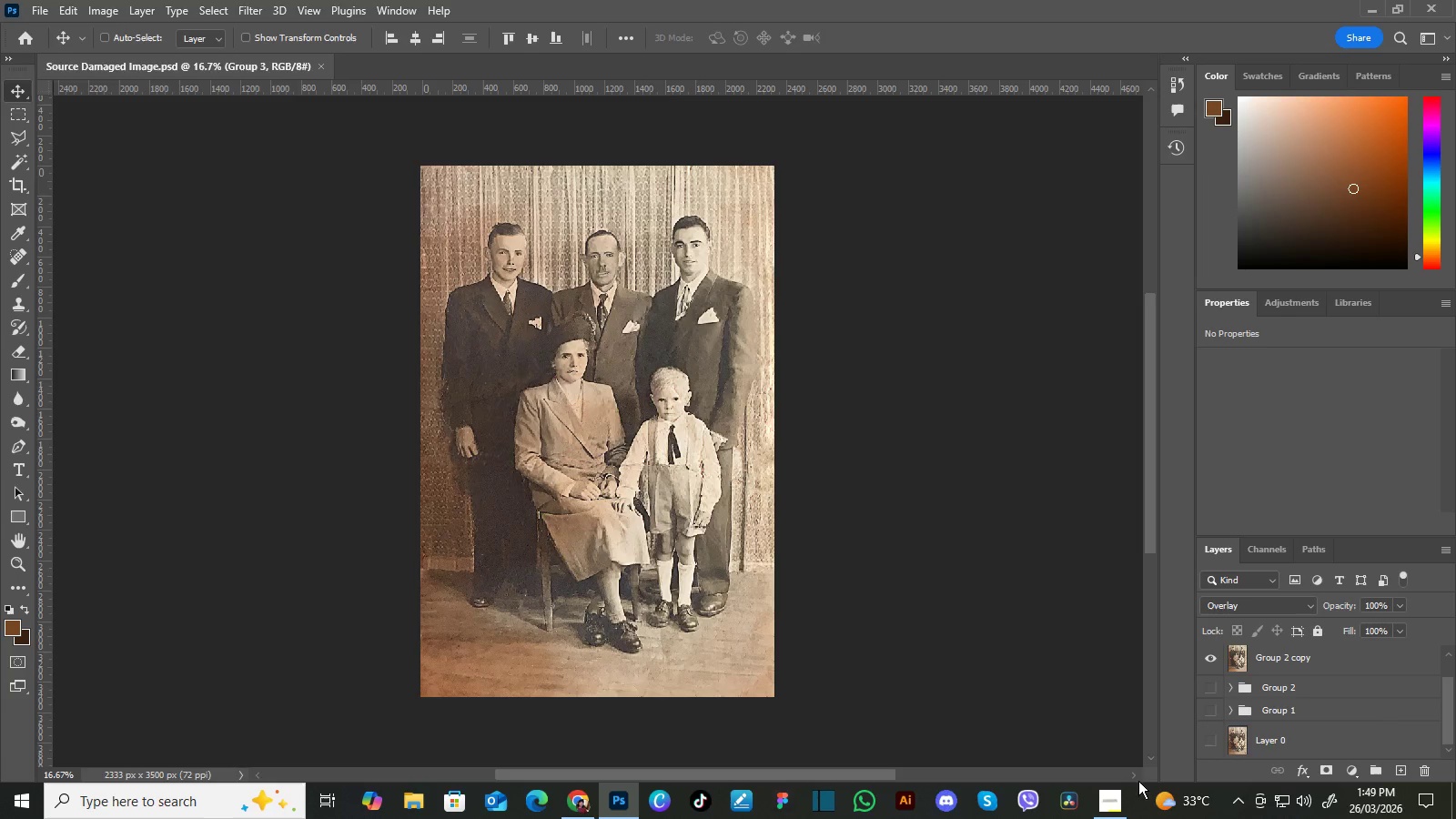 
left_click([1117, 795])
 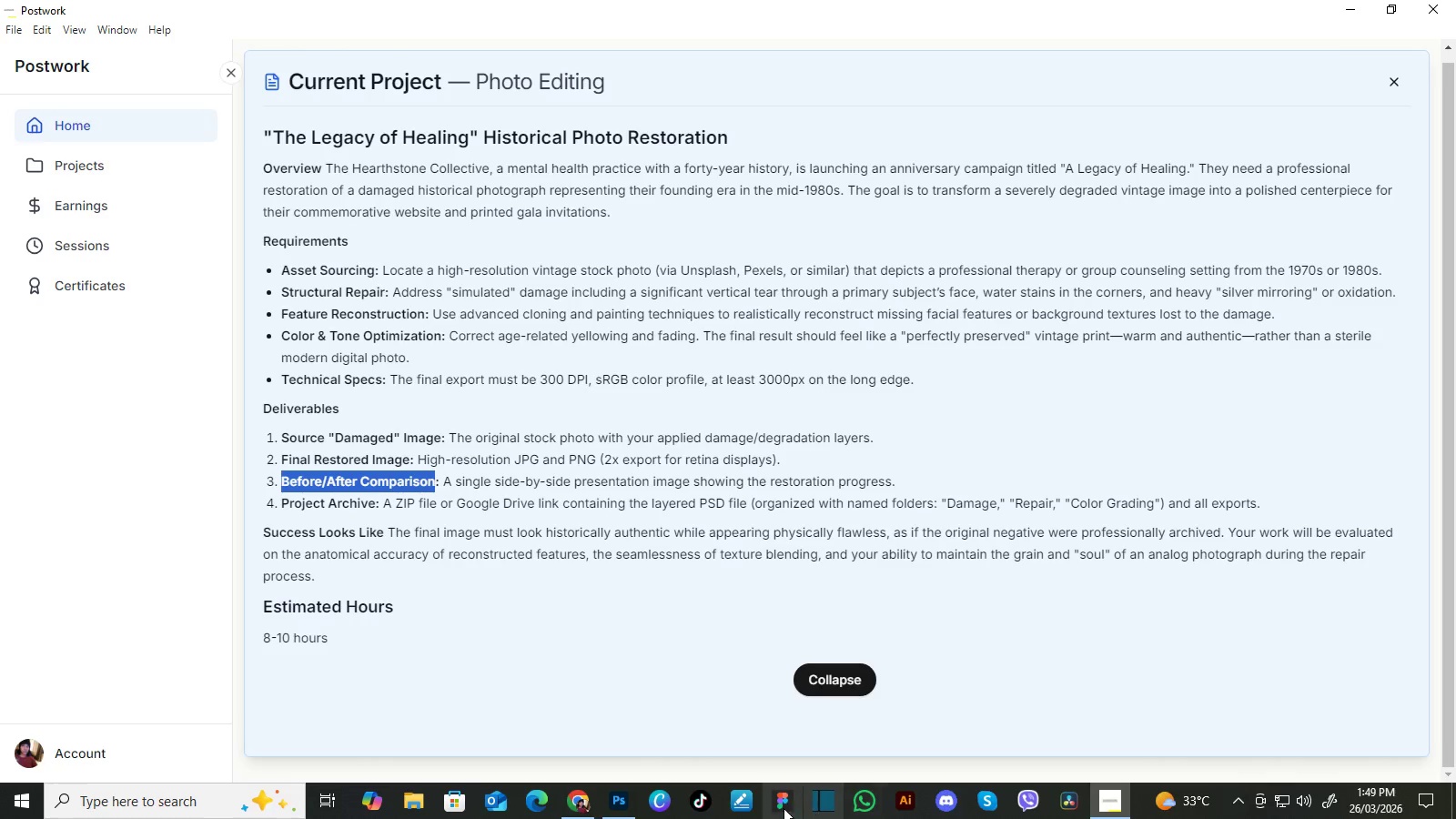 
left_click([616, 799])
 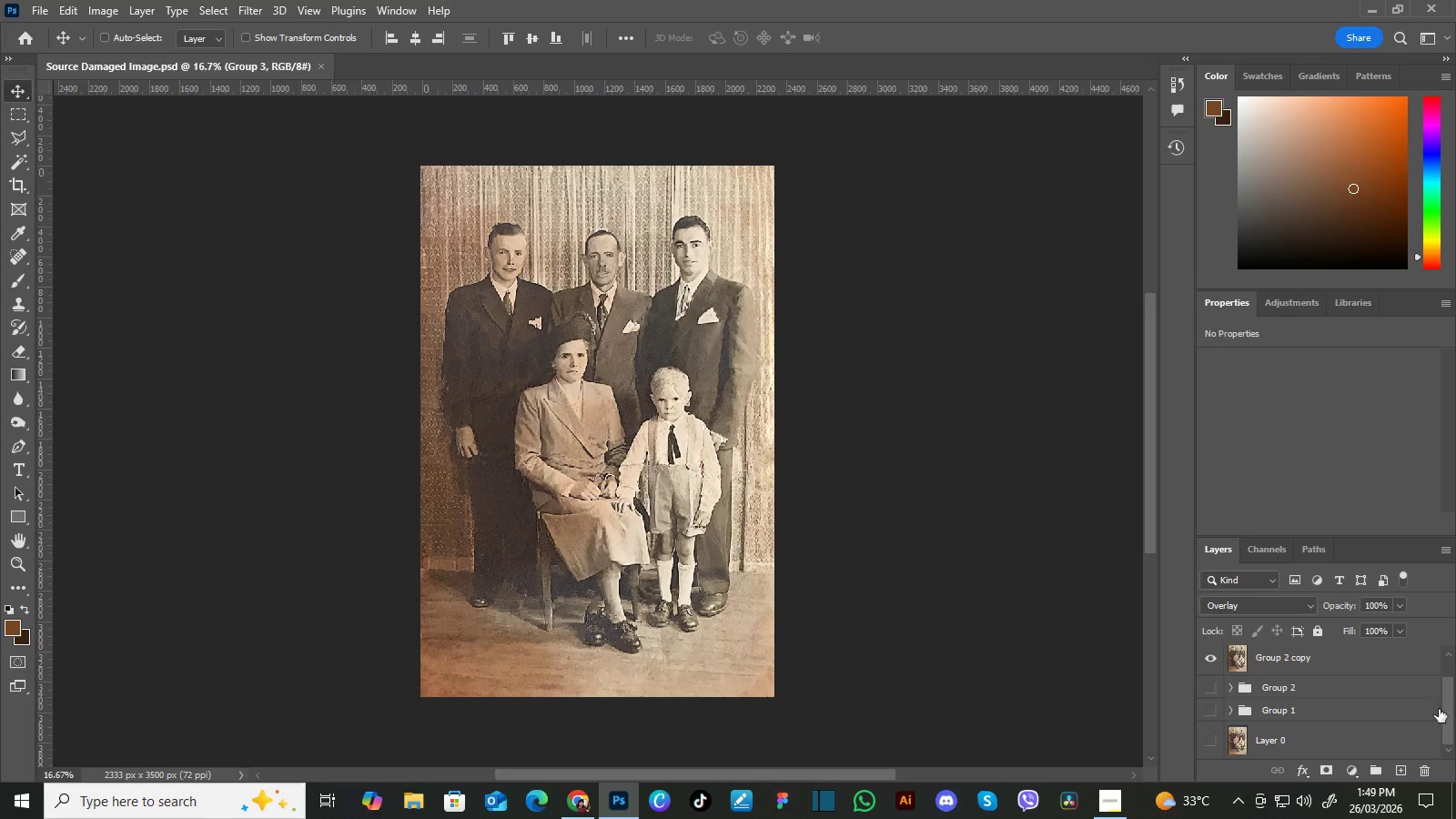 
left_click_drag(start_coordinate=[1449, 710], to_coordinate=[1448, 735])
 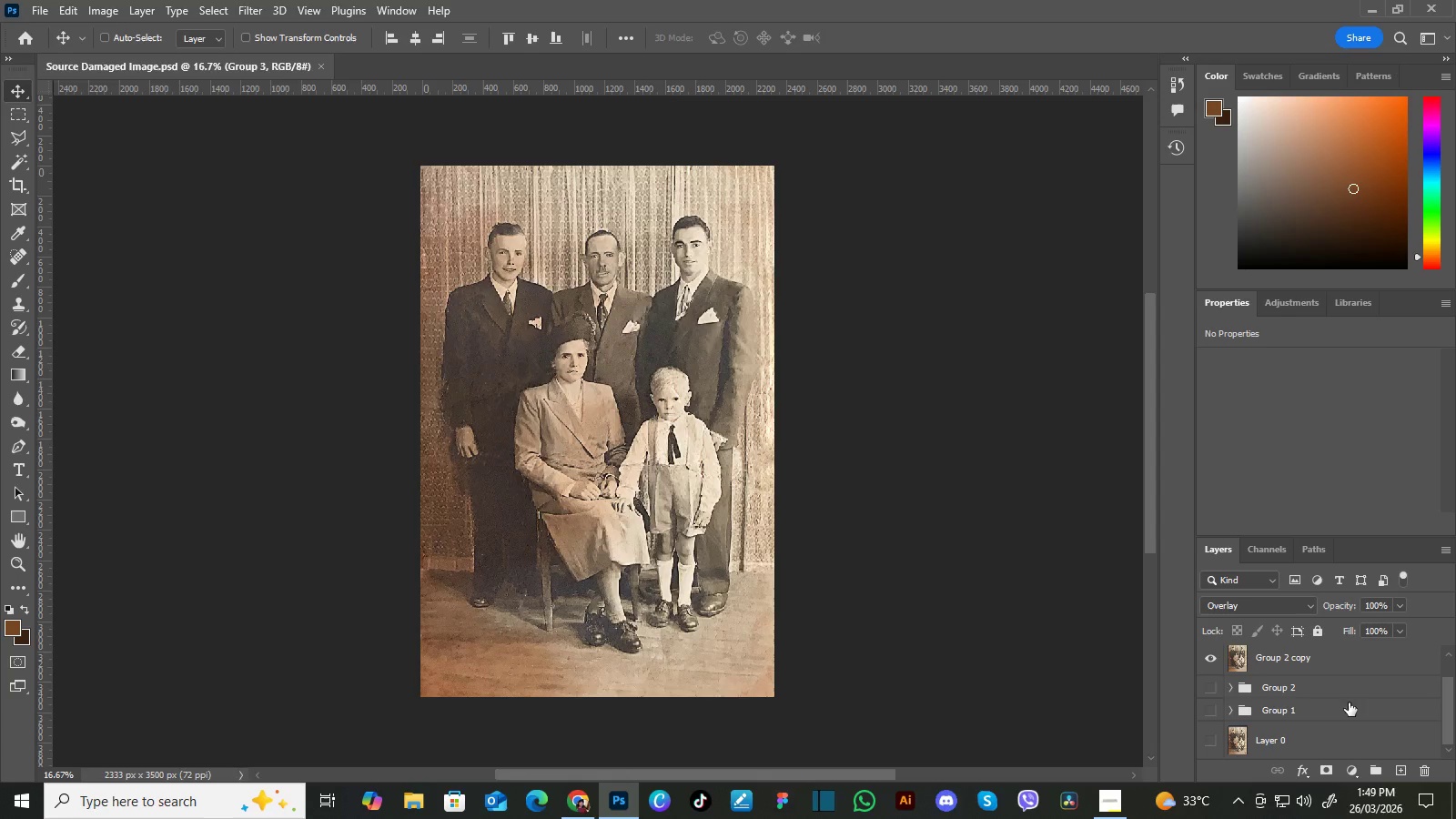 
left_click_drag(start_coordinate=[1445, 696], to_coordinate=[1446, 722])